 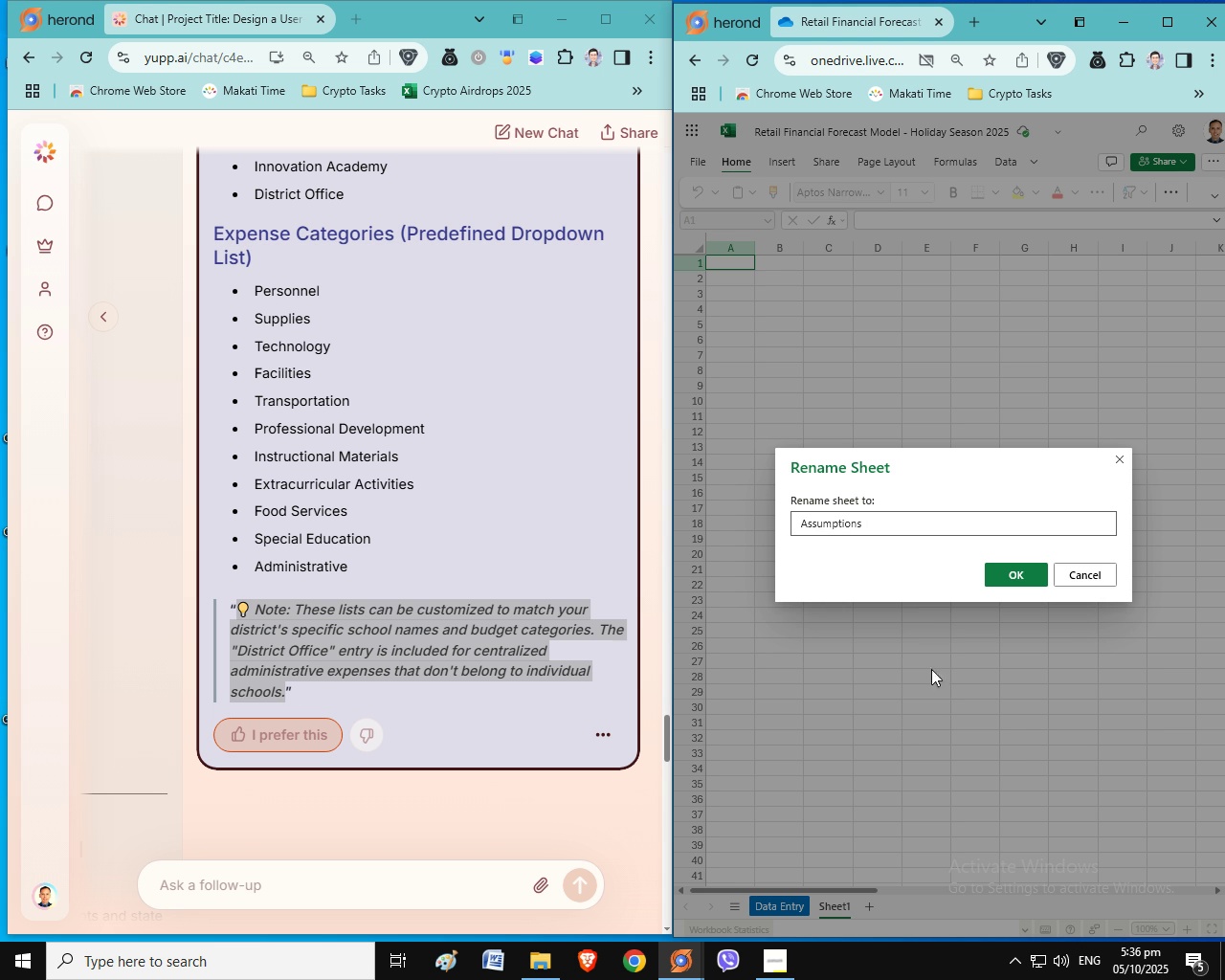 
left_click([1023, 563])
 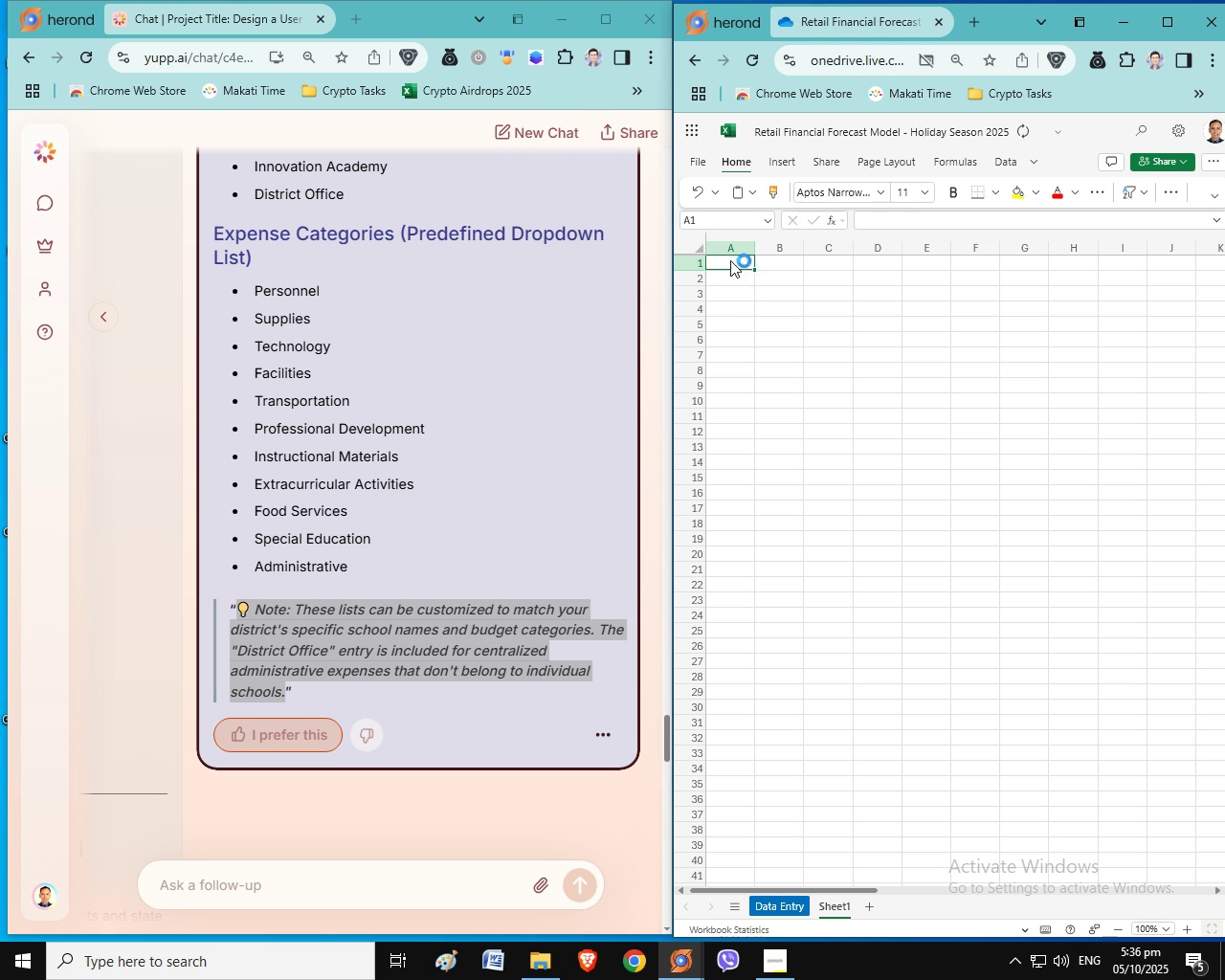 
double_click([730, 260])
 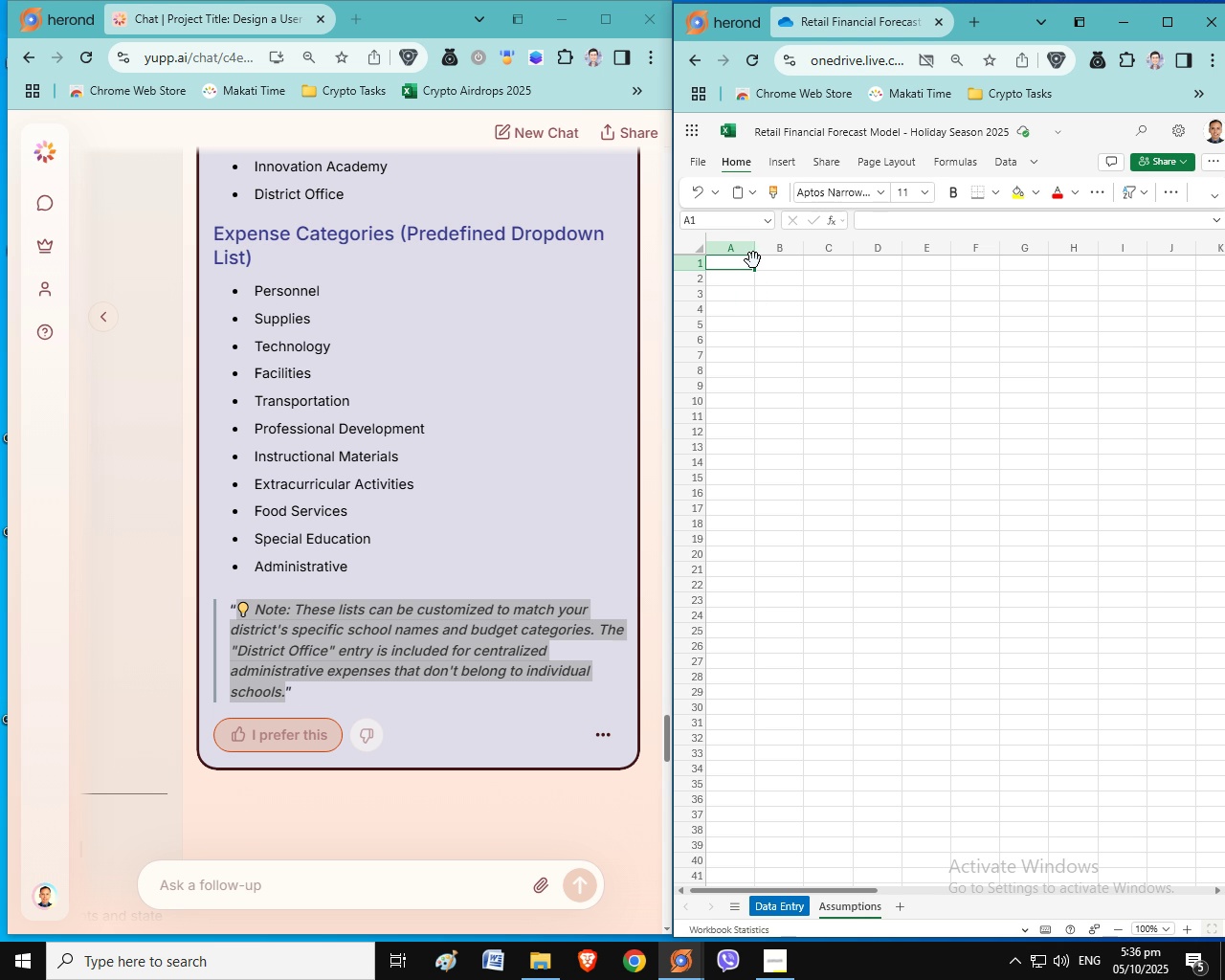 
wait(5.26)
 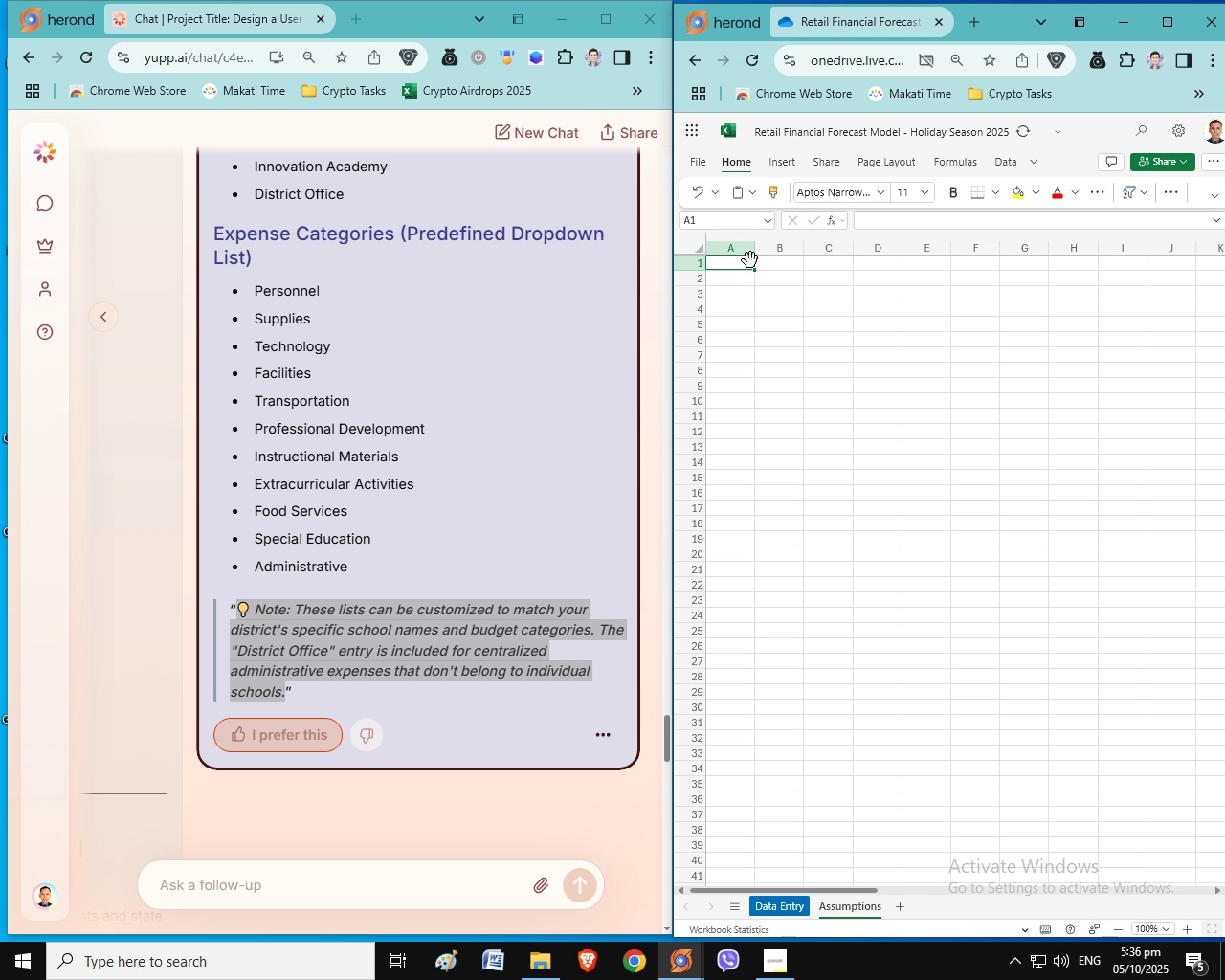 
left_click([835, 343])
 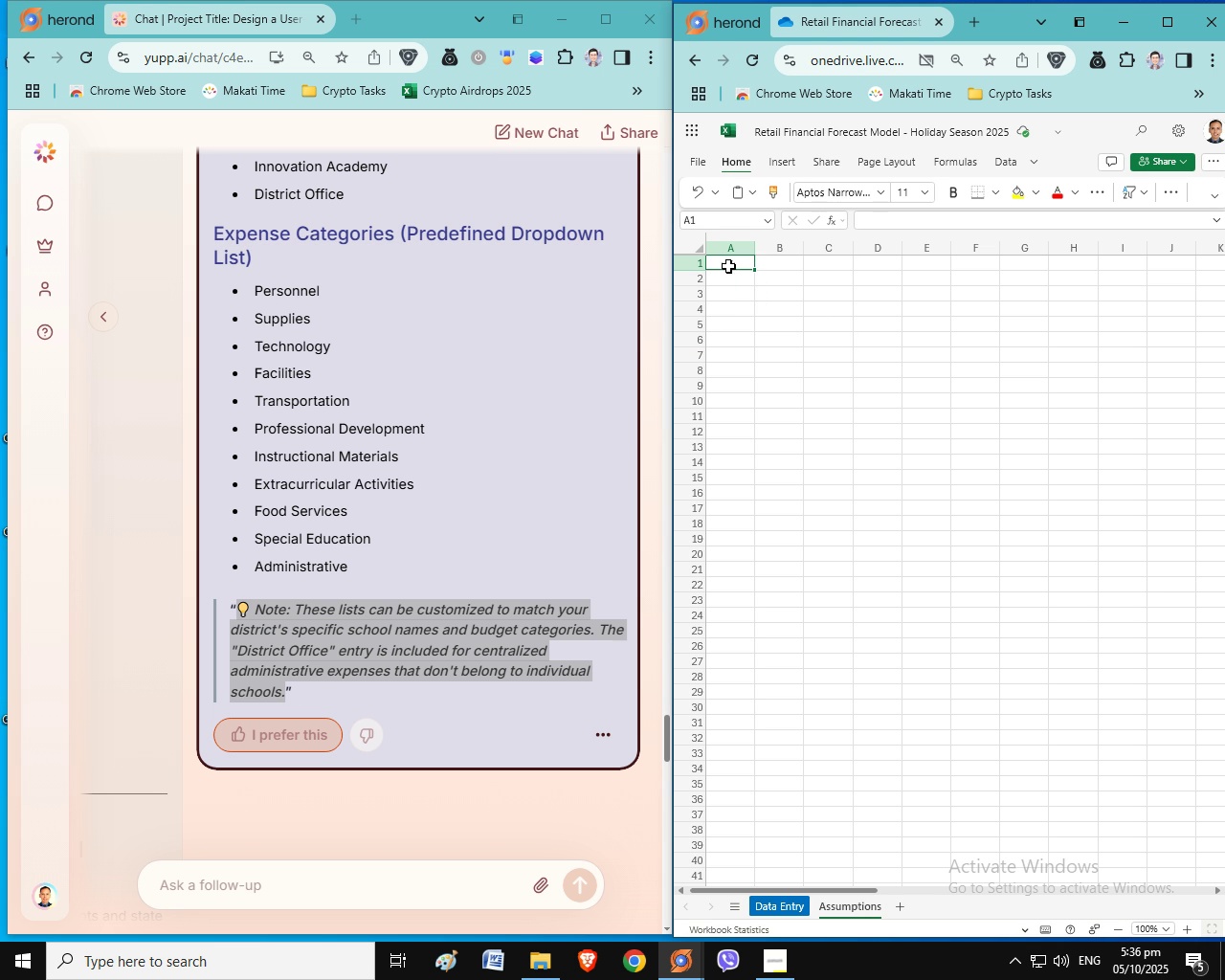 
double_click([728, 266])